 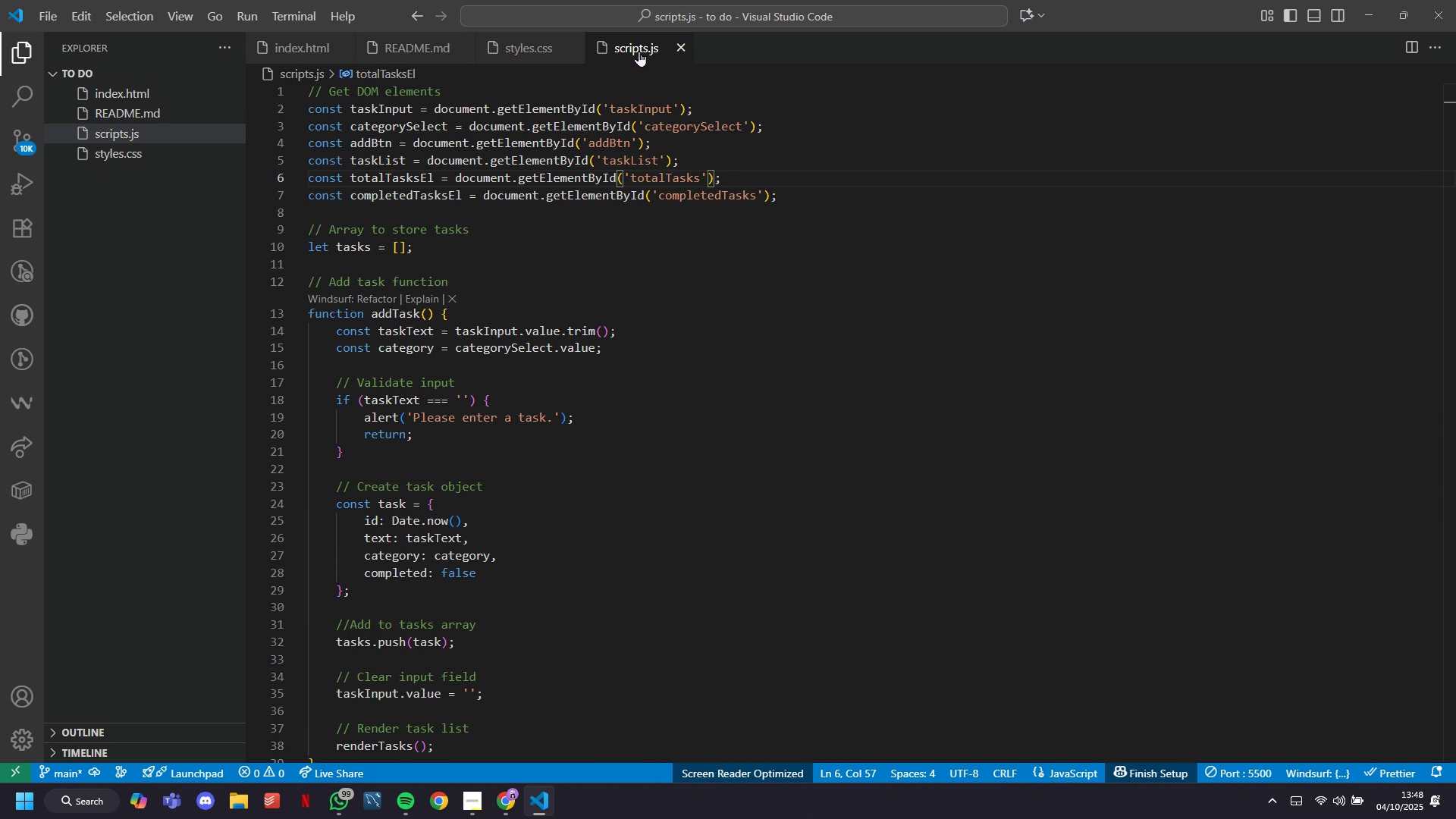 
left_click([147, 101])
 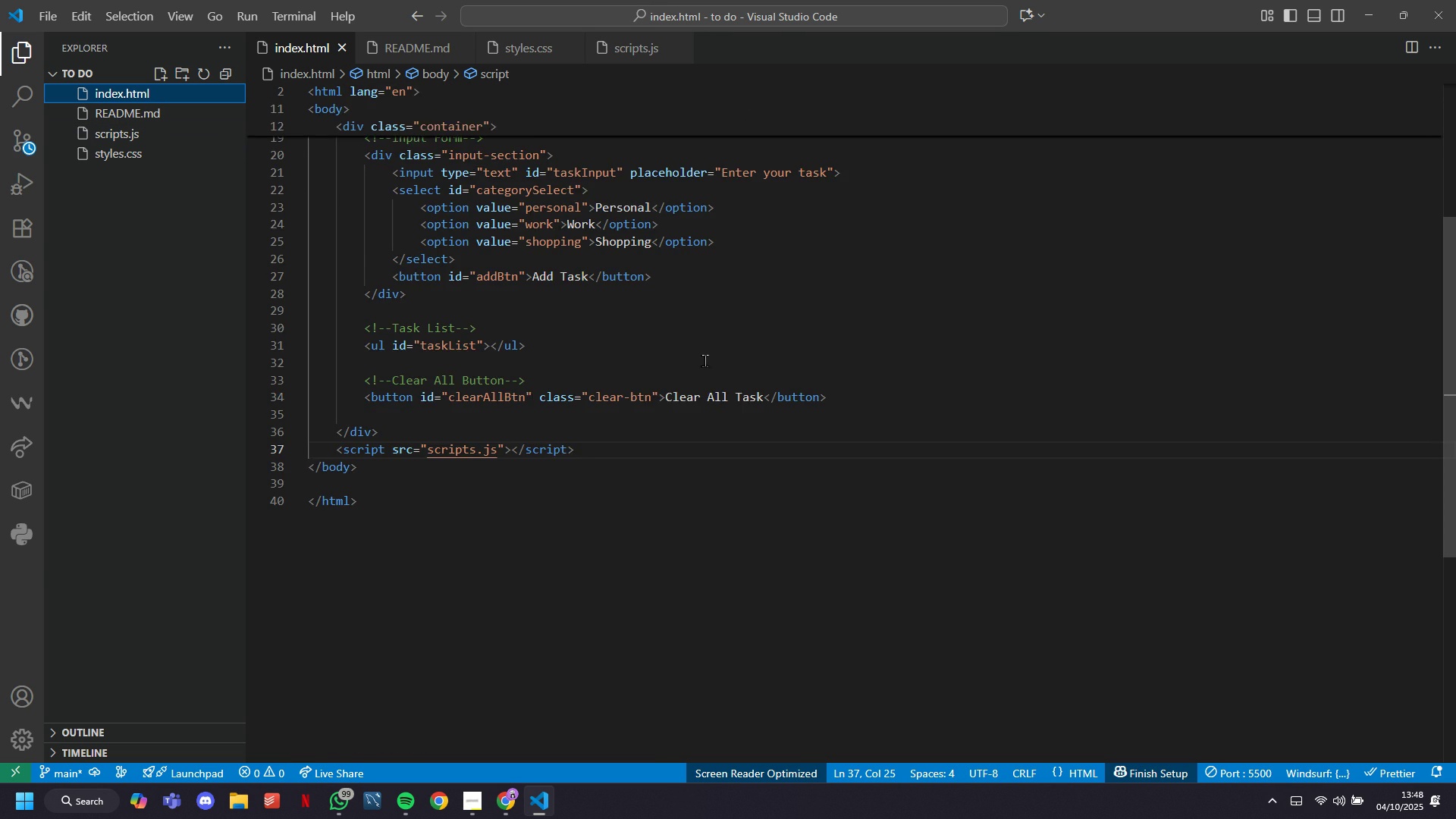 
scroll: coordinate [716, 396], scroll_direction: up, amount: 26.0
 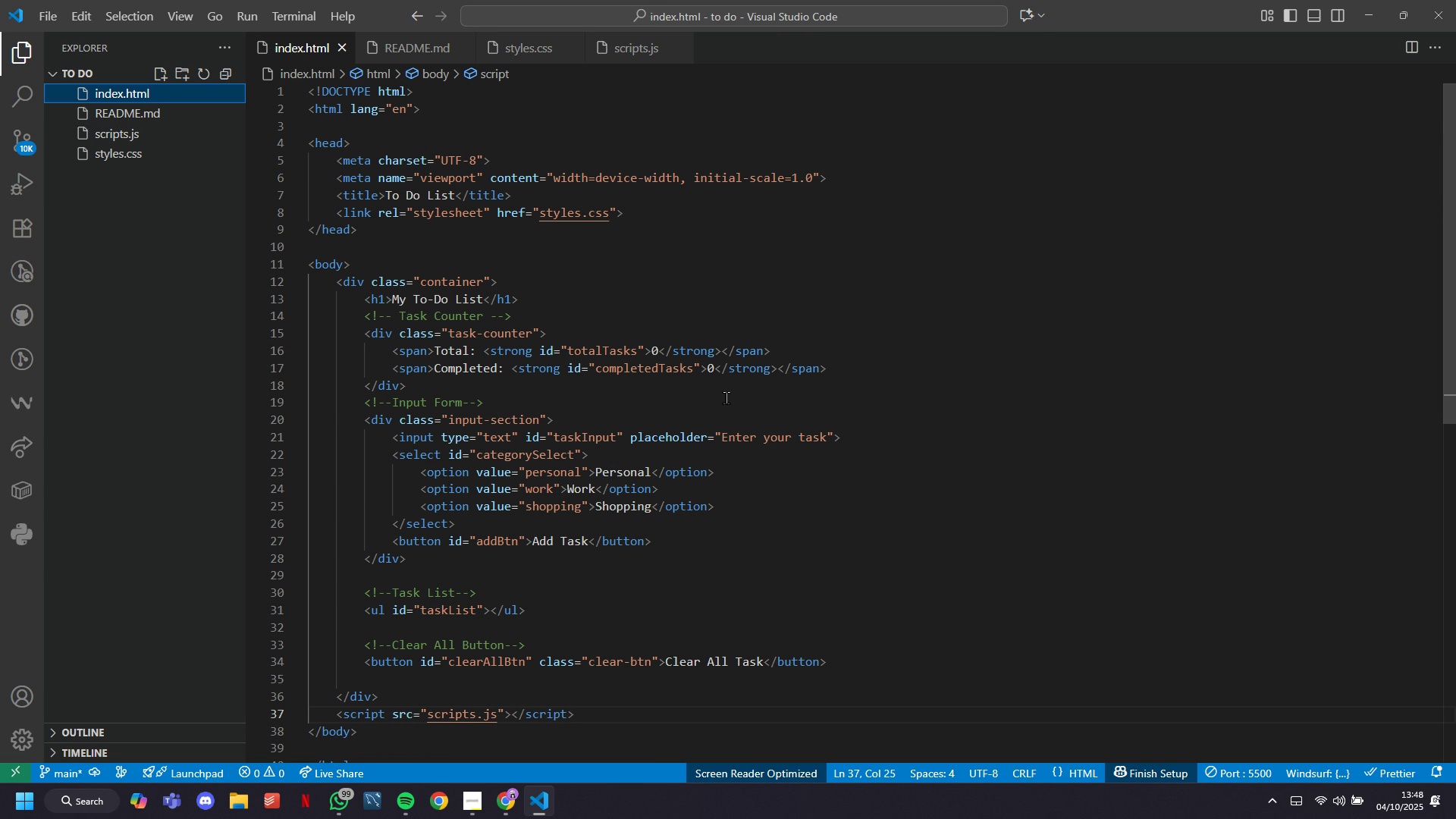 
wait(12.16)
 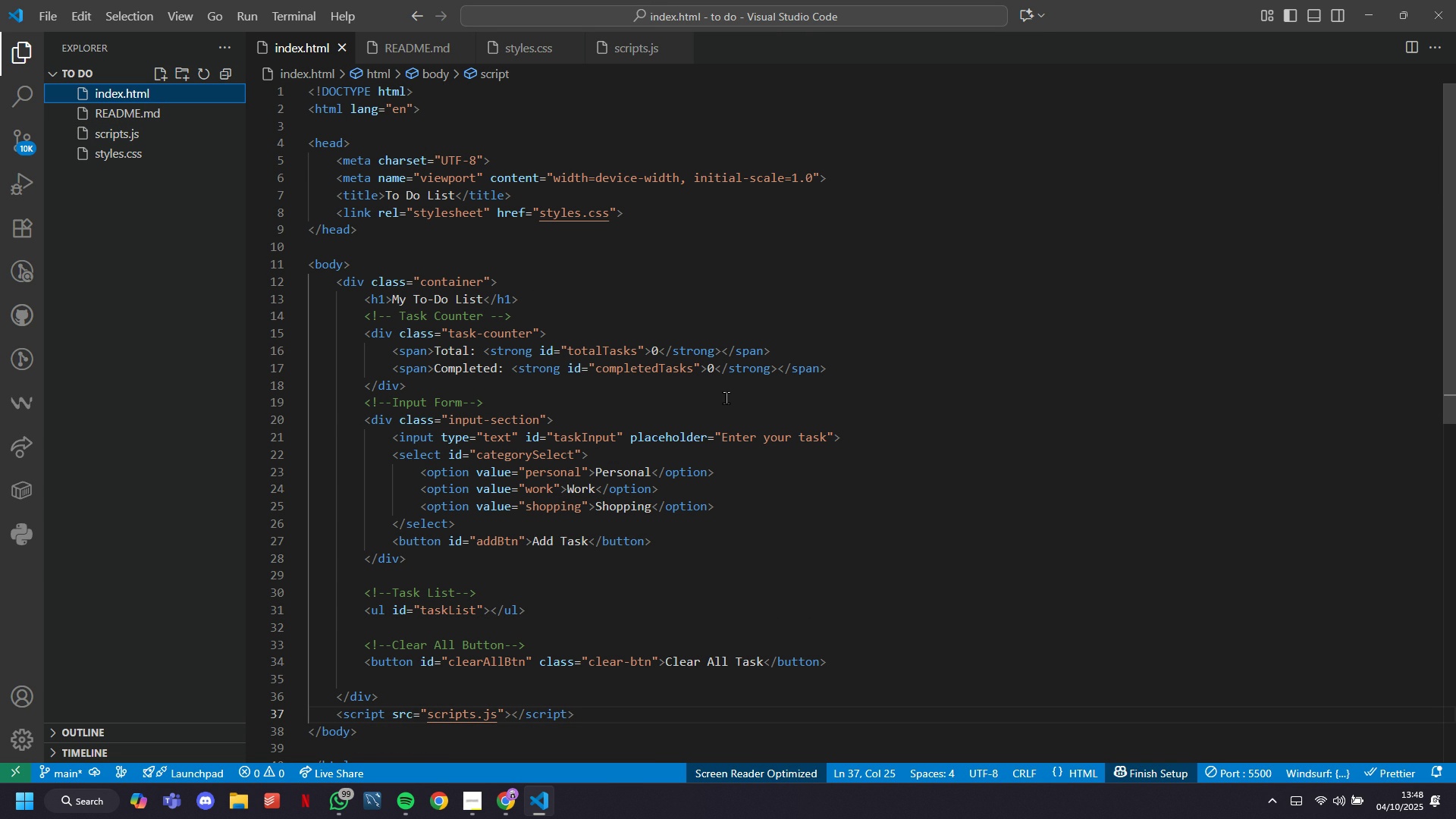 
left_click([353, 281])
 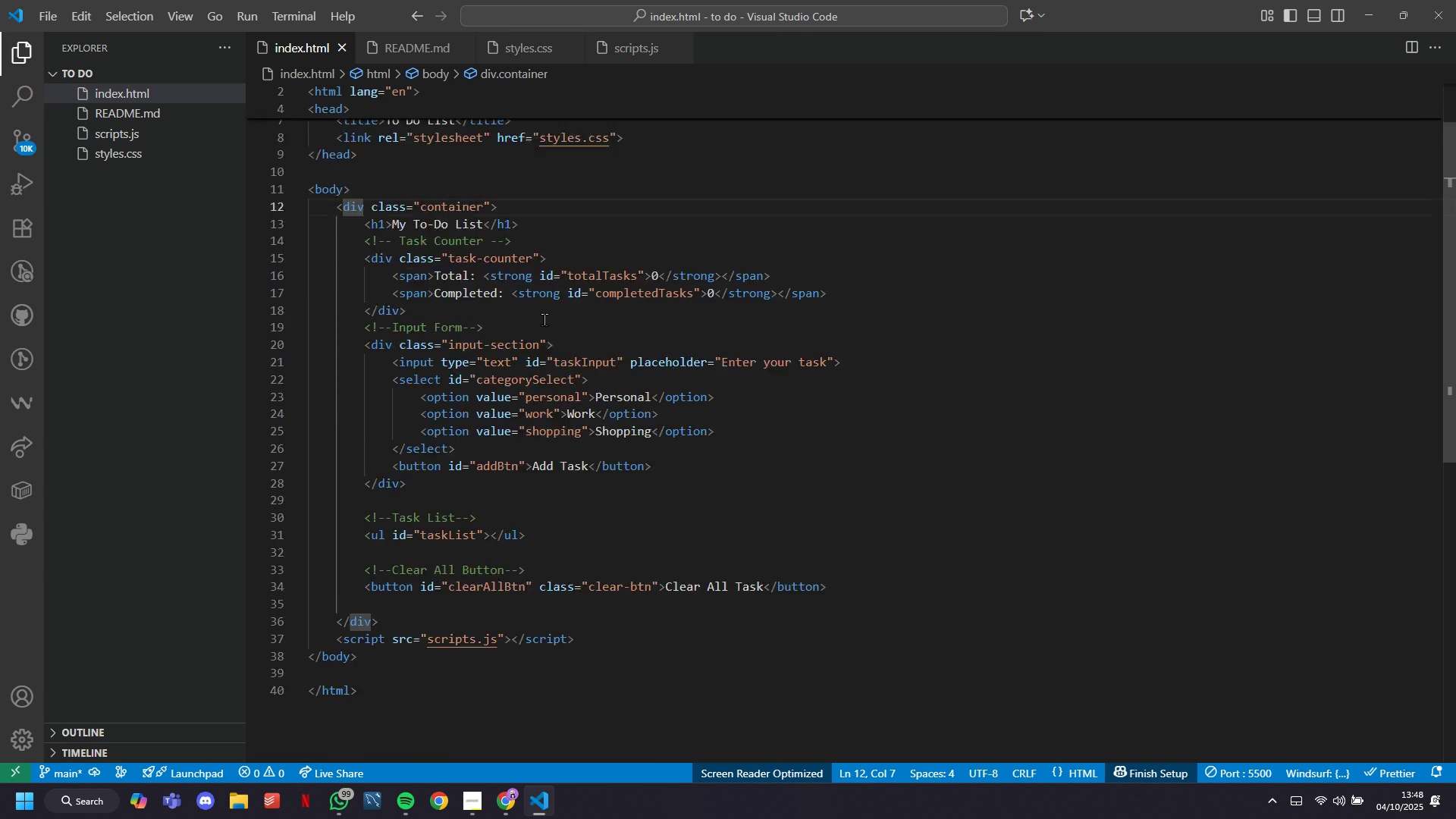 
scroll: coordinate [544, 319], scroll_direction: down, amount: 3.0
 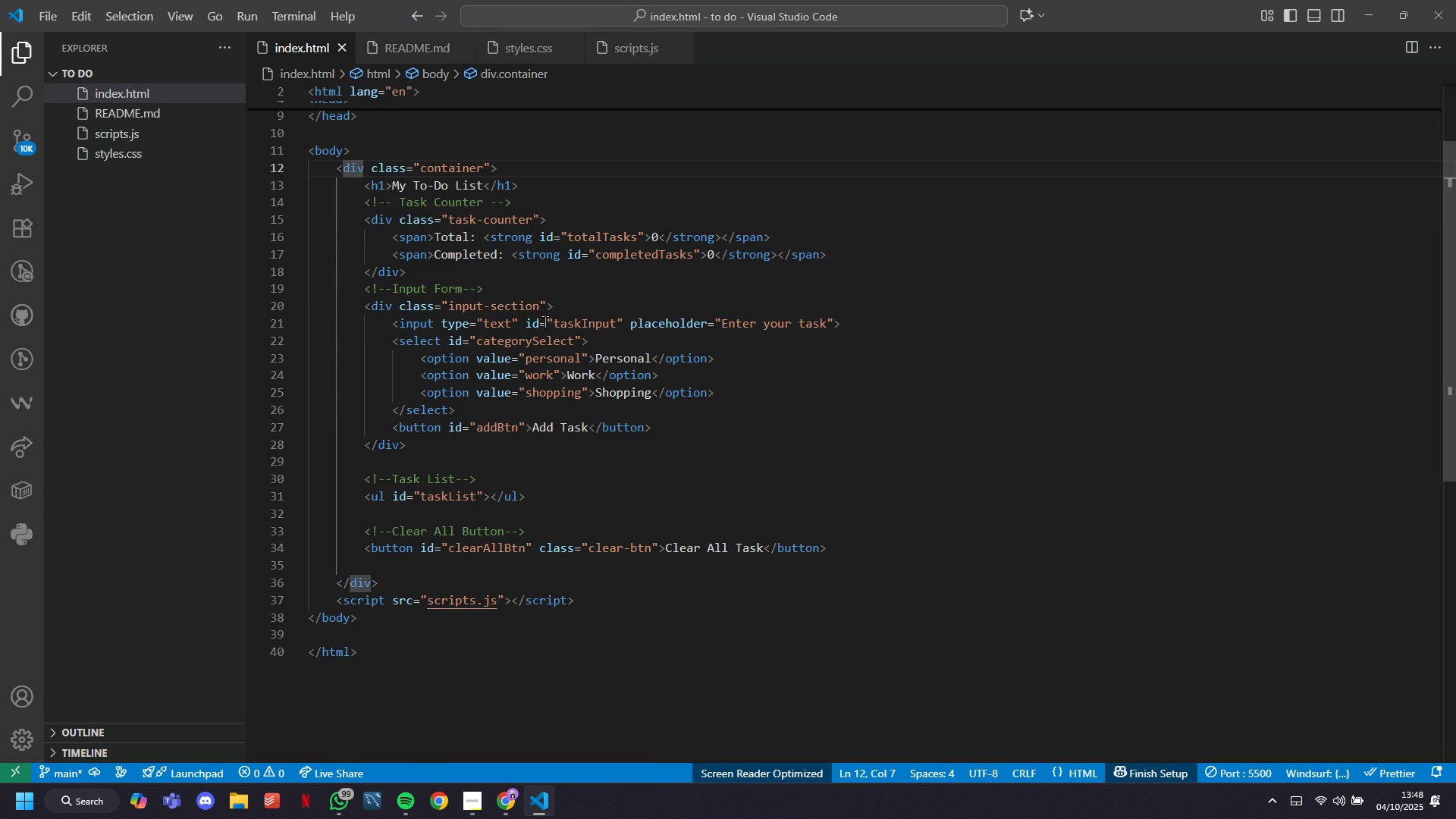 
scroll: coordinate [552, 376], scroll_direction: up, amount: 2.0
 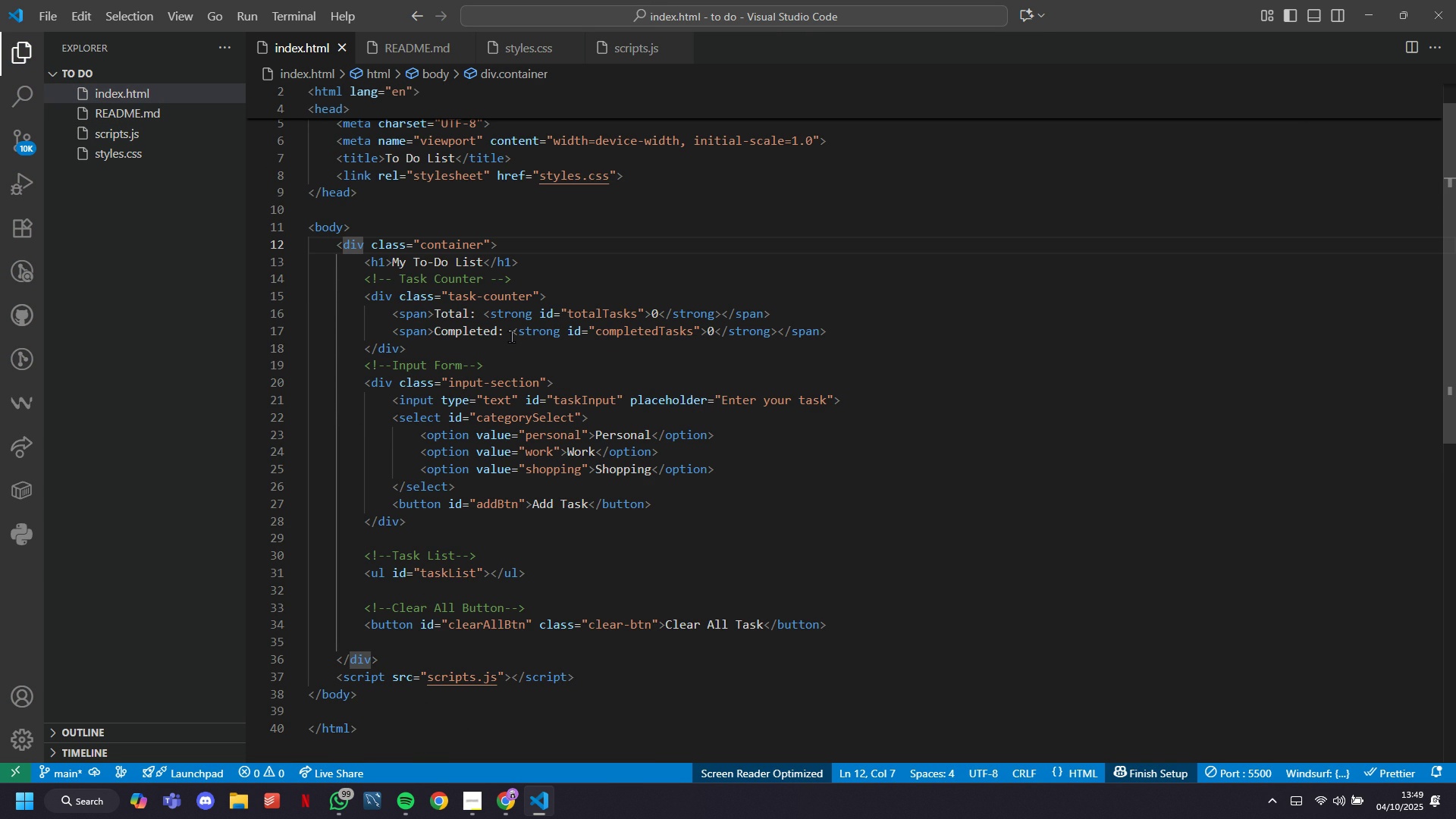 
wait(9.99)
 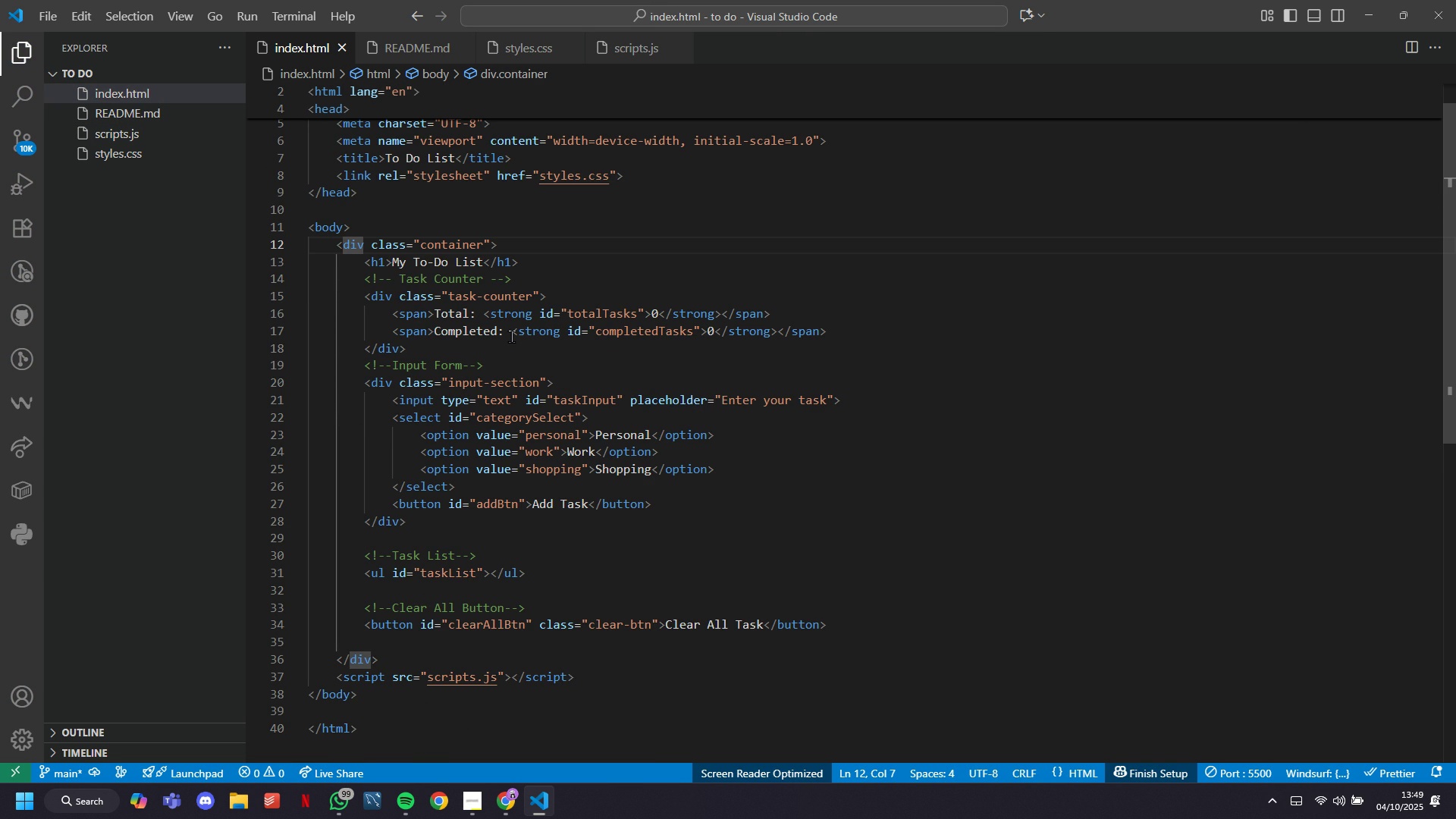 
left_click([528, 386])
 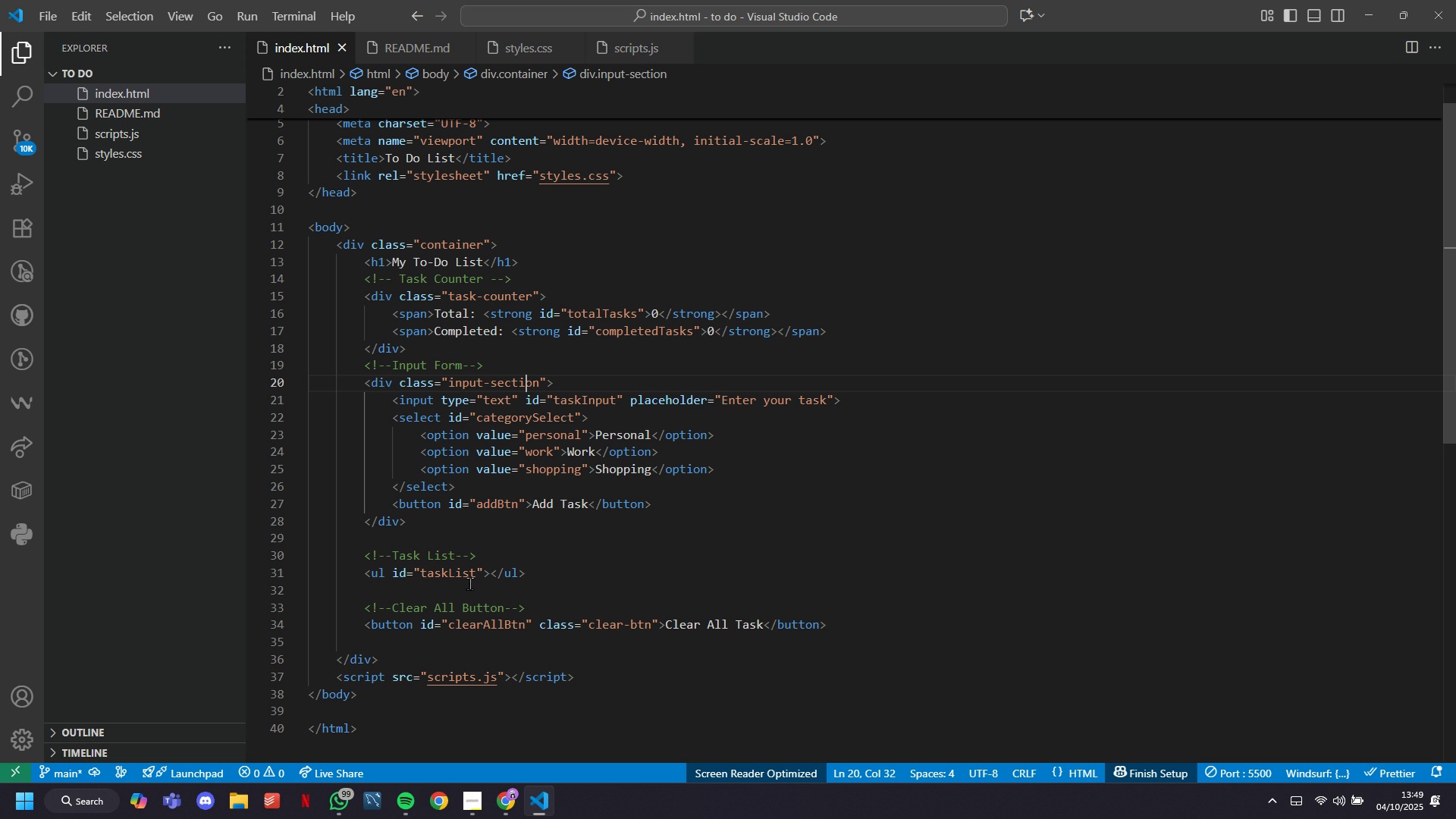 
wait(6.87)
 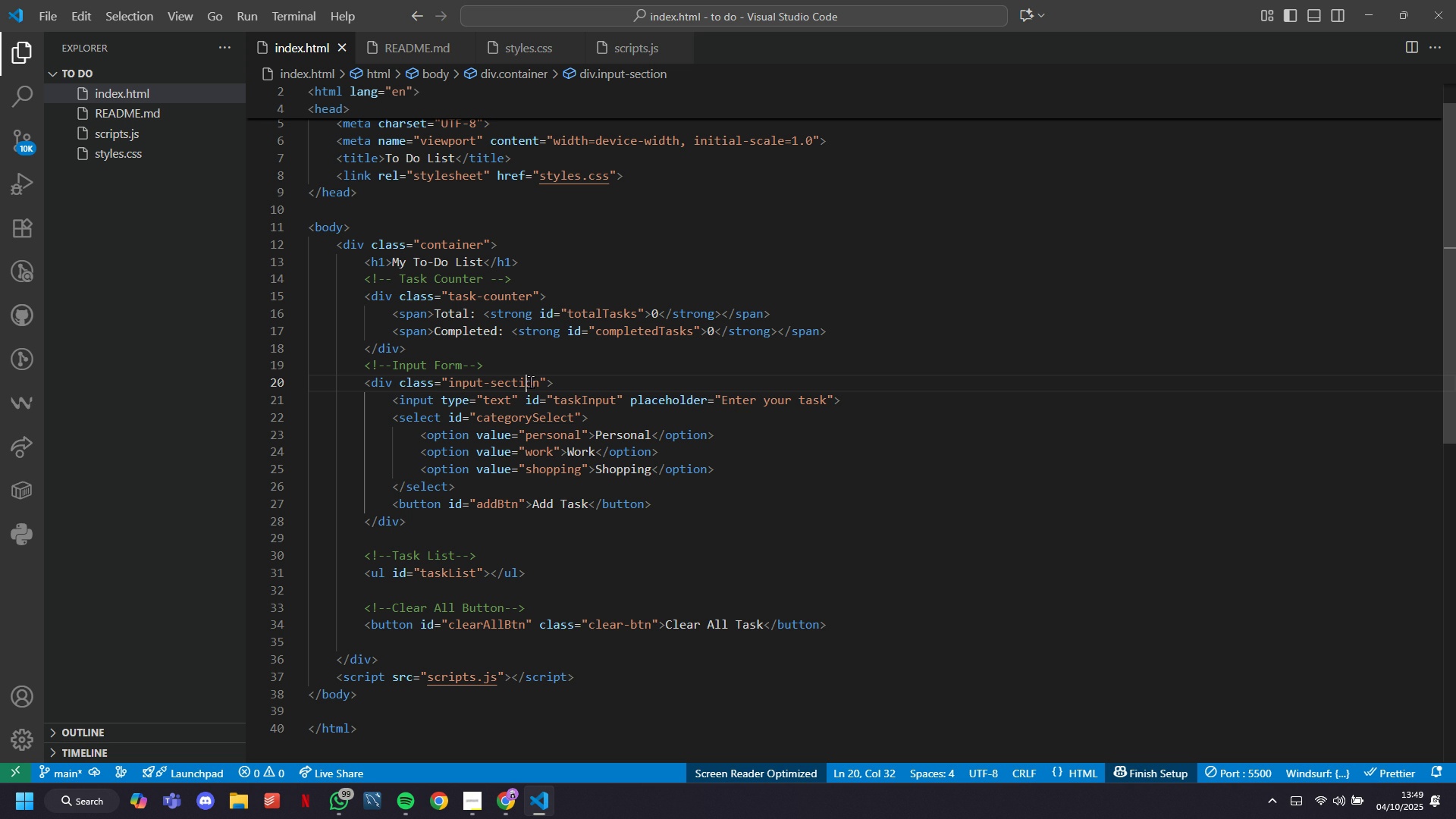 
left_click([485, 632])
 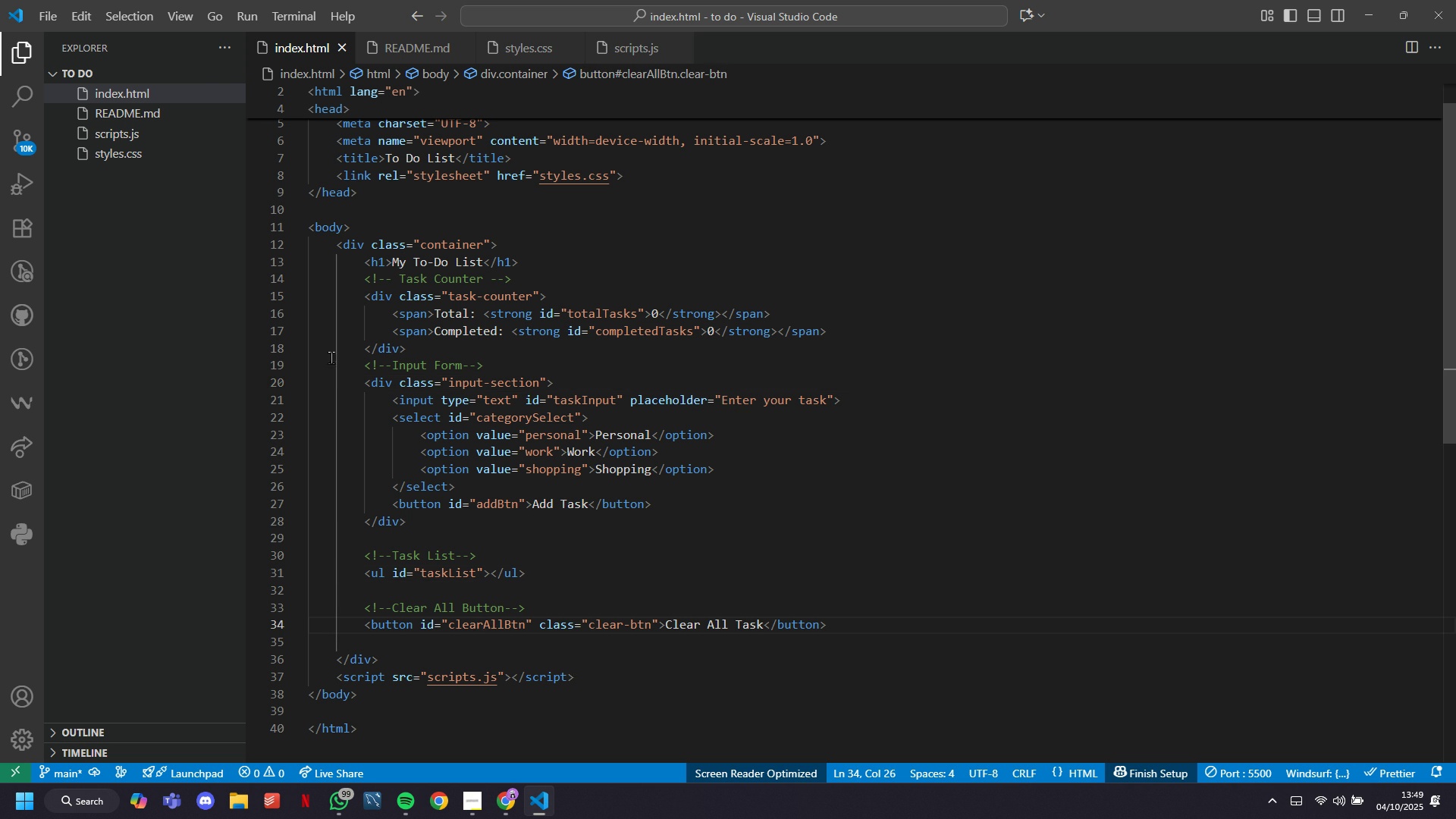 
left_click([177, 139])
 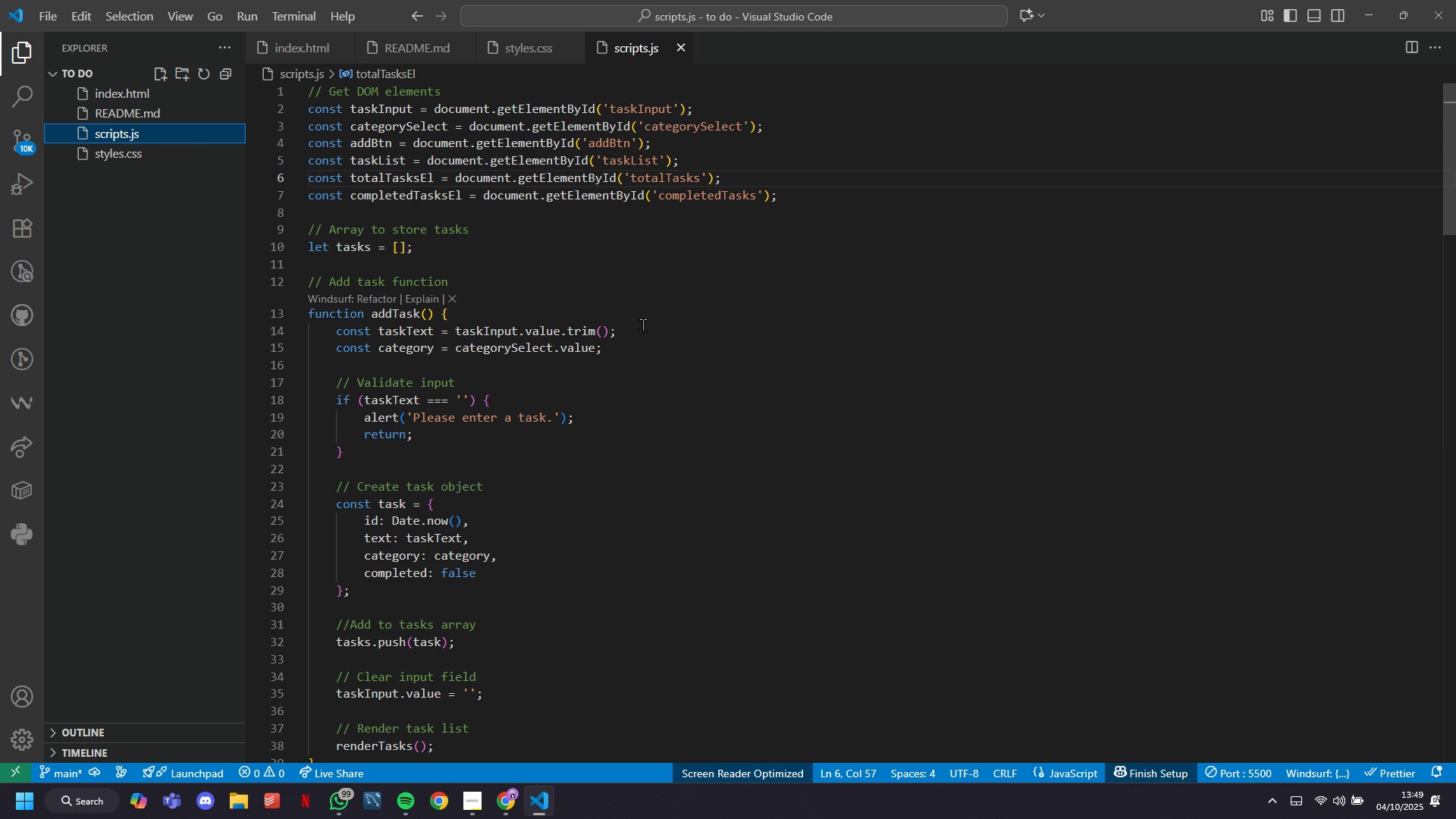 
scroll: coordinate [642, 325], scroll_direction: up, amount: 3.0
 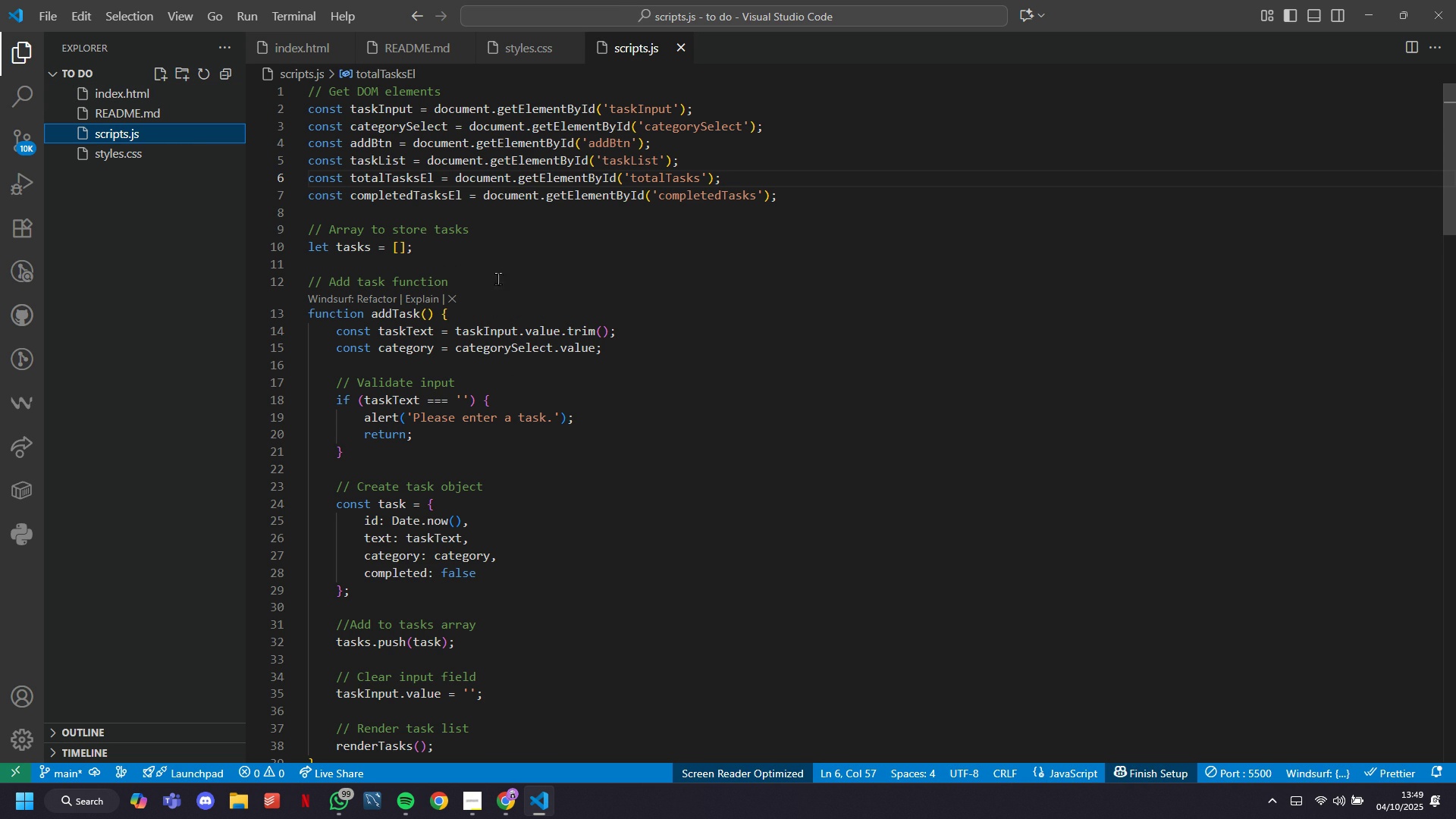 
left_click([459, 202])
 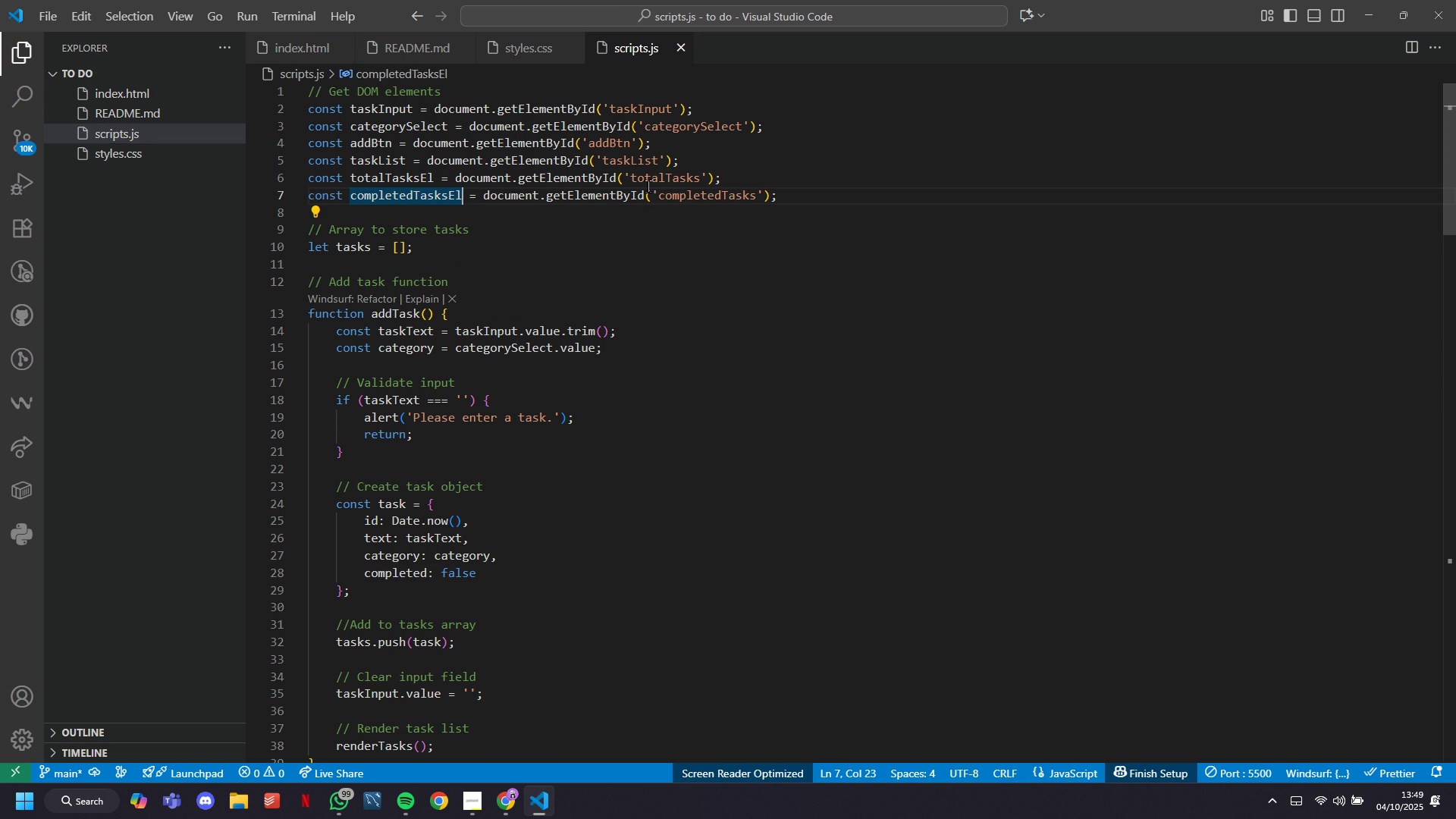 
left_click([648, 186])
 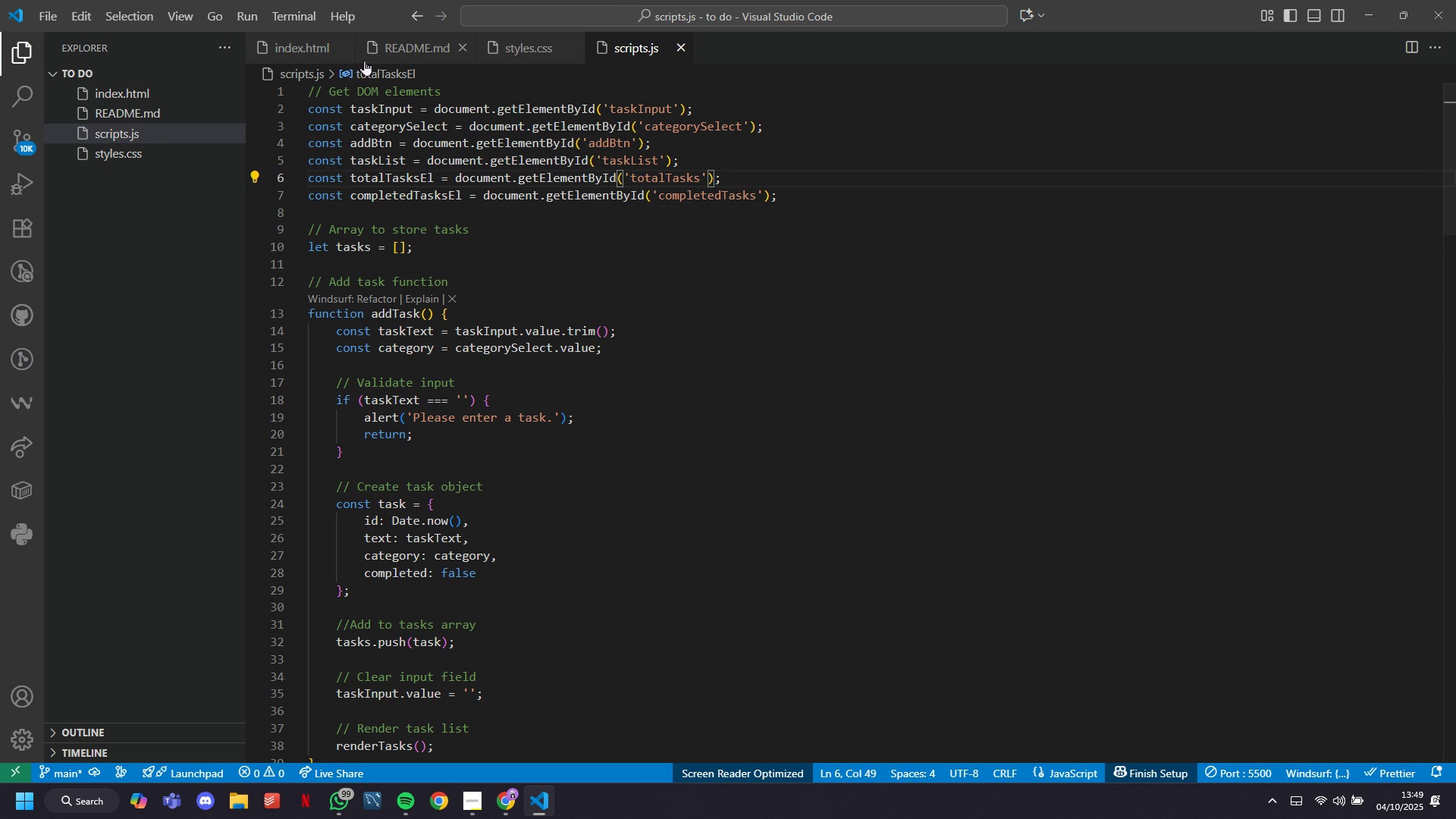 
left_click([327, 49])
 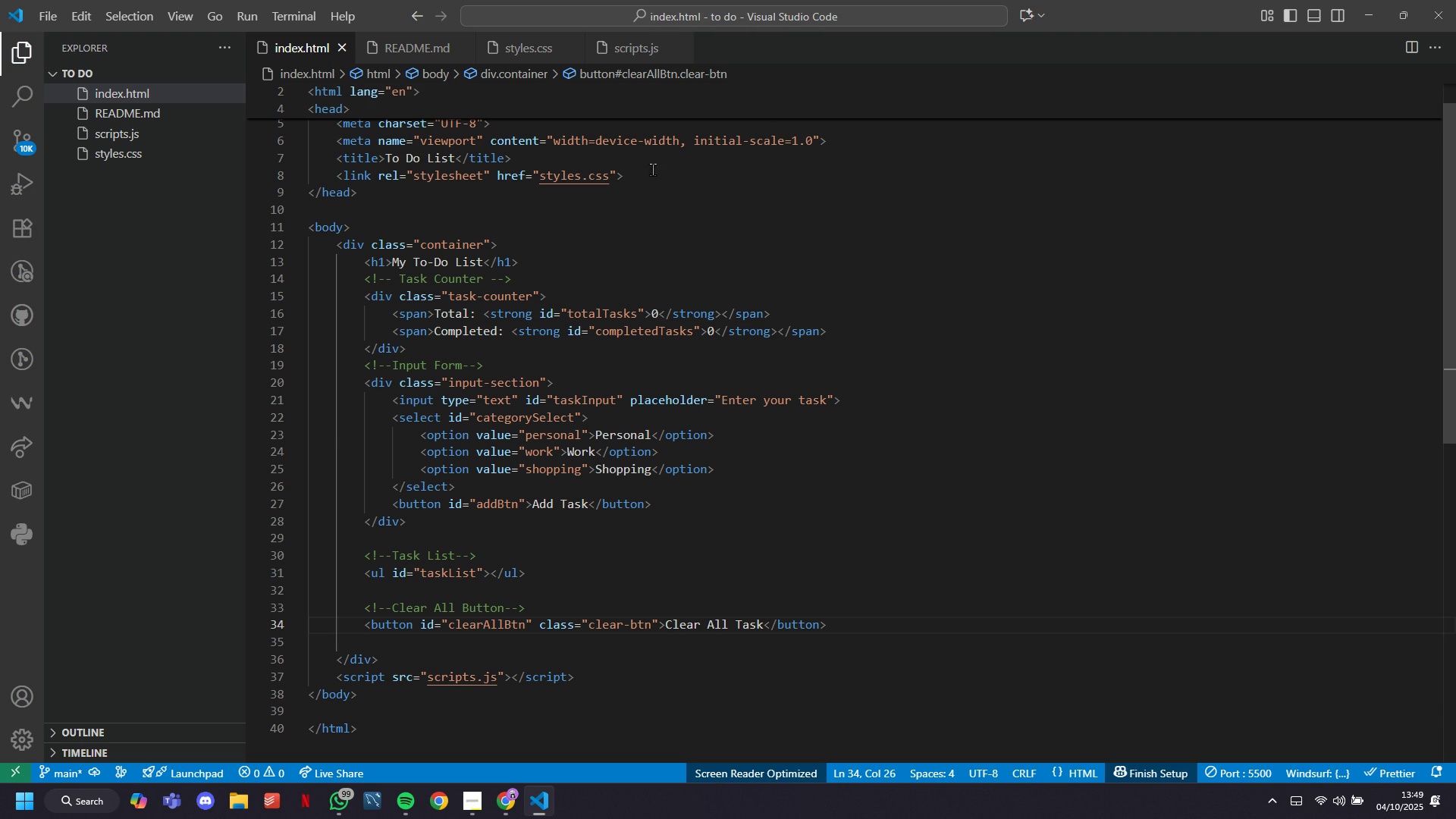 
left_click([632, 56])
 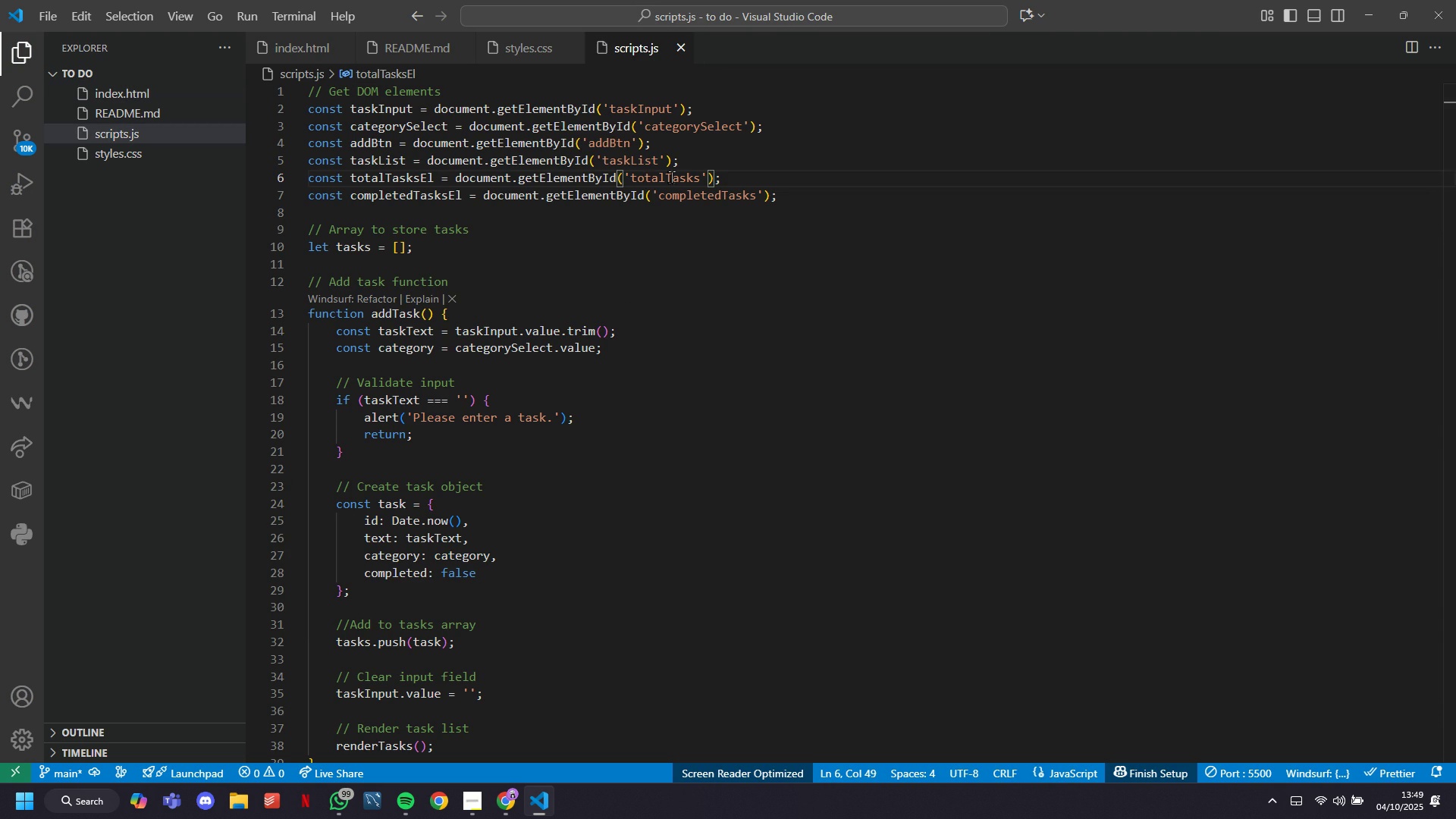 
scroll: coordinate [696, 348], scroll_direction: down, amount: 1.0